 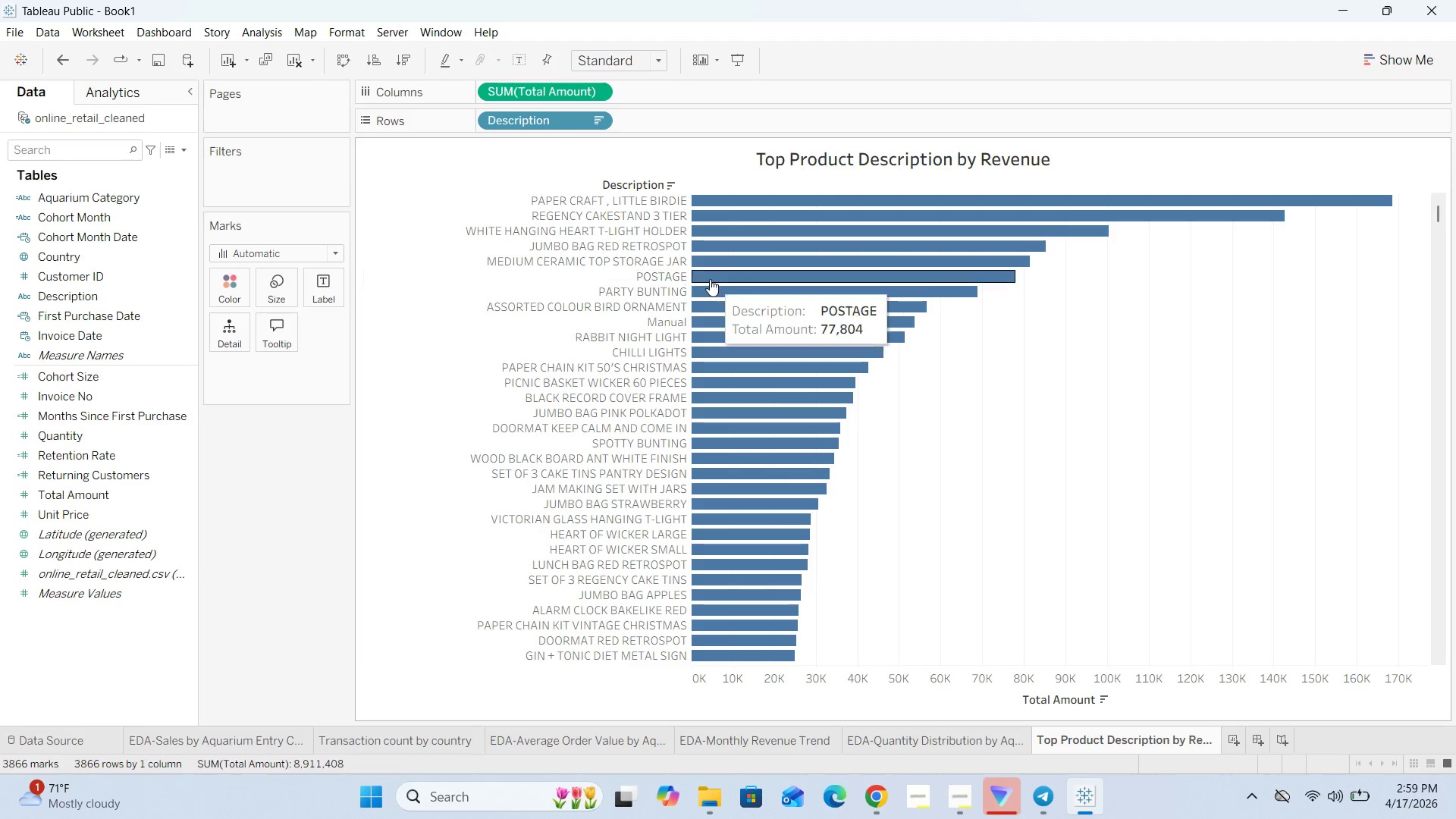 
left_click_drag(start_coordinate=[754, 412], to_coordinate=[748, 512])
 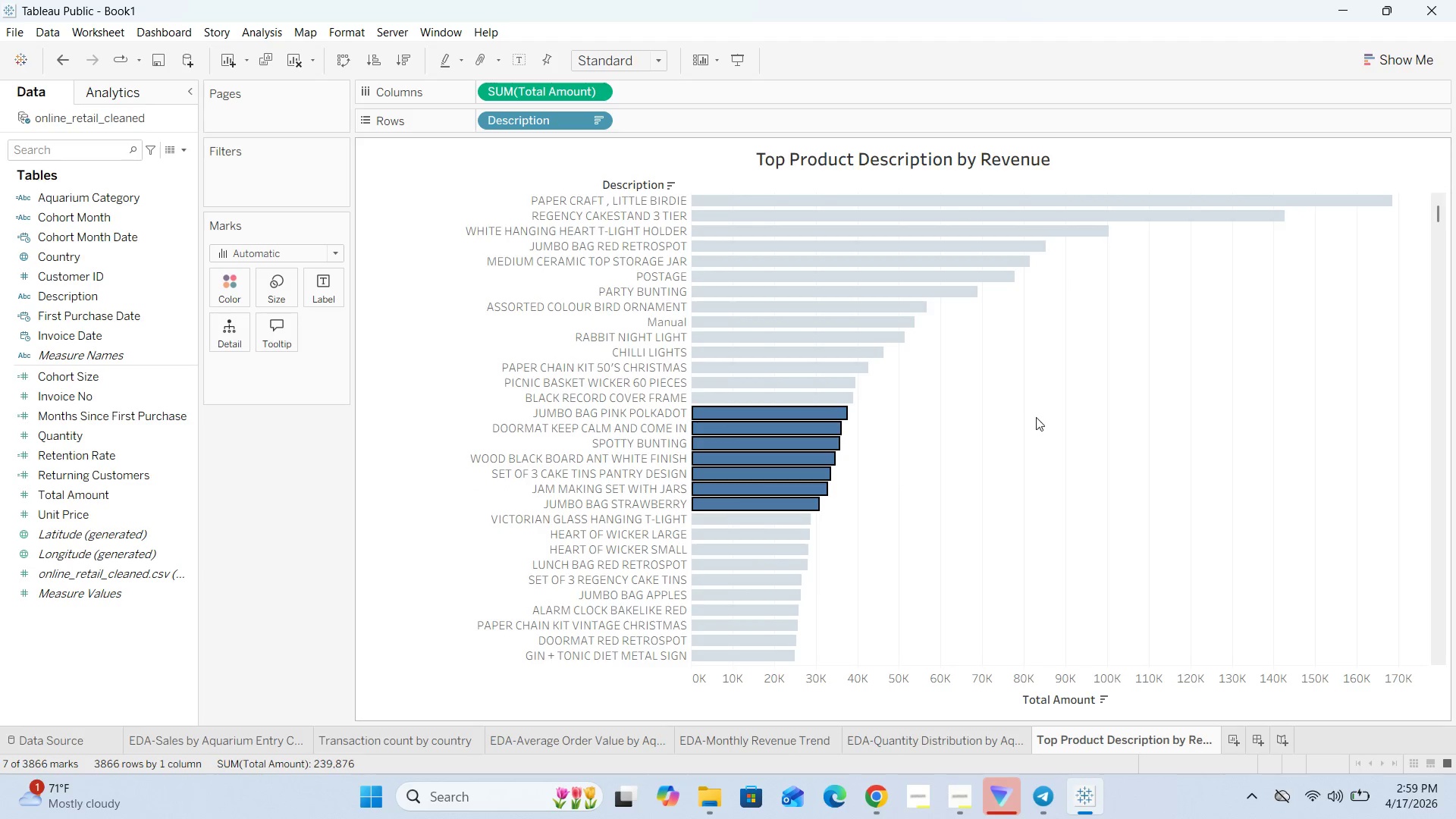 
left_click([1037, 416])
 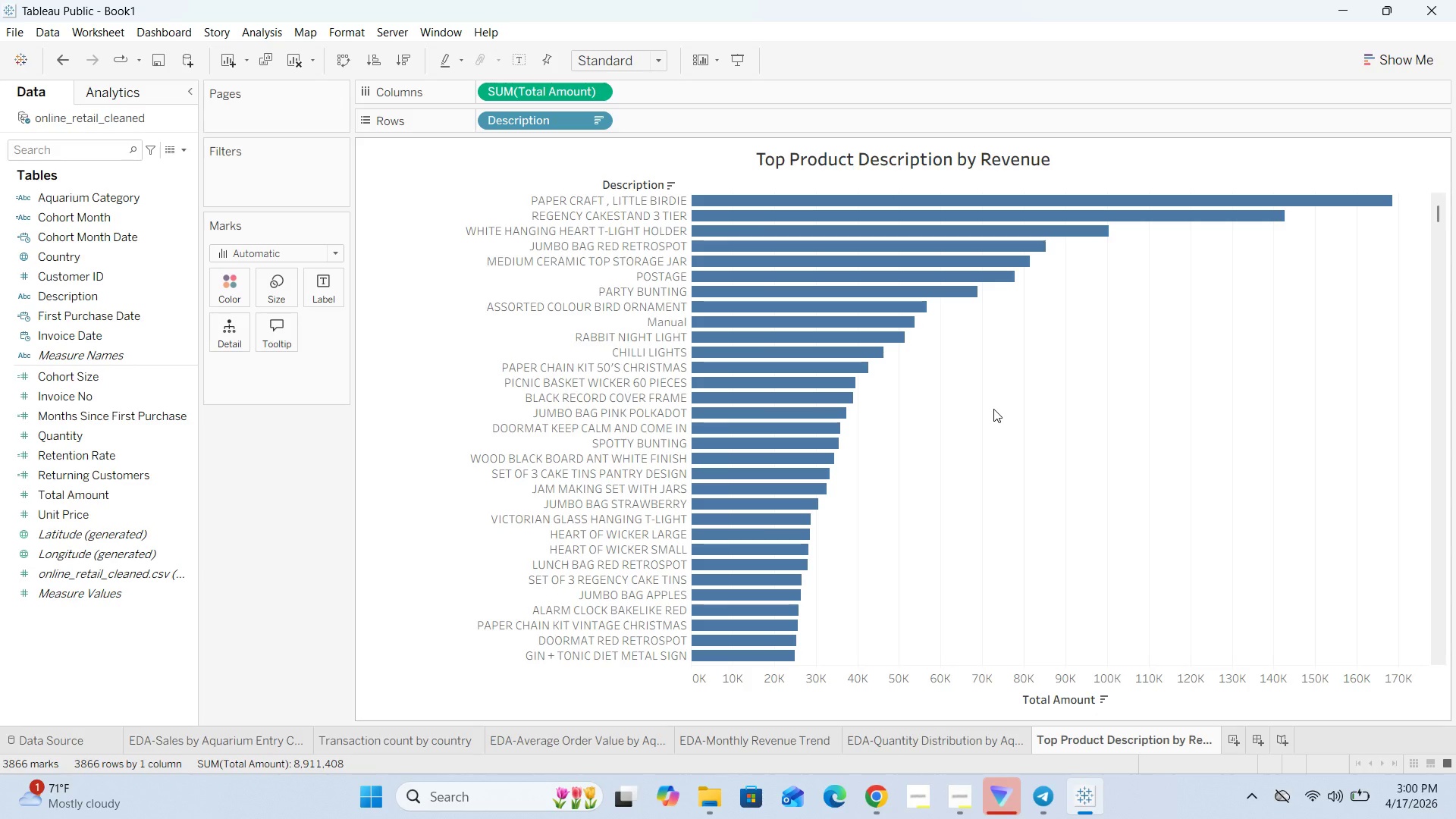 
wait(24.48)
 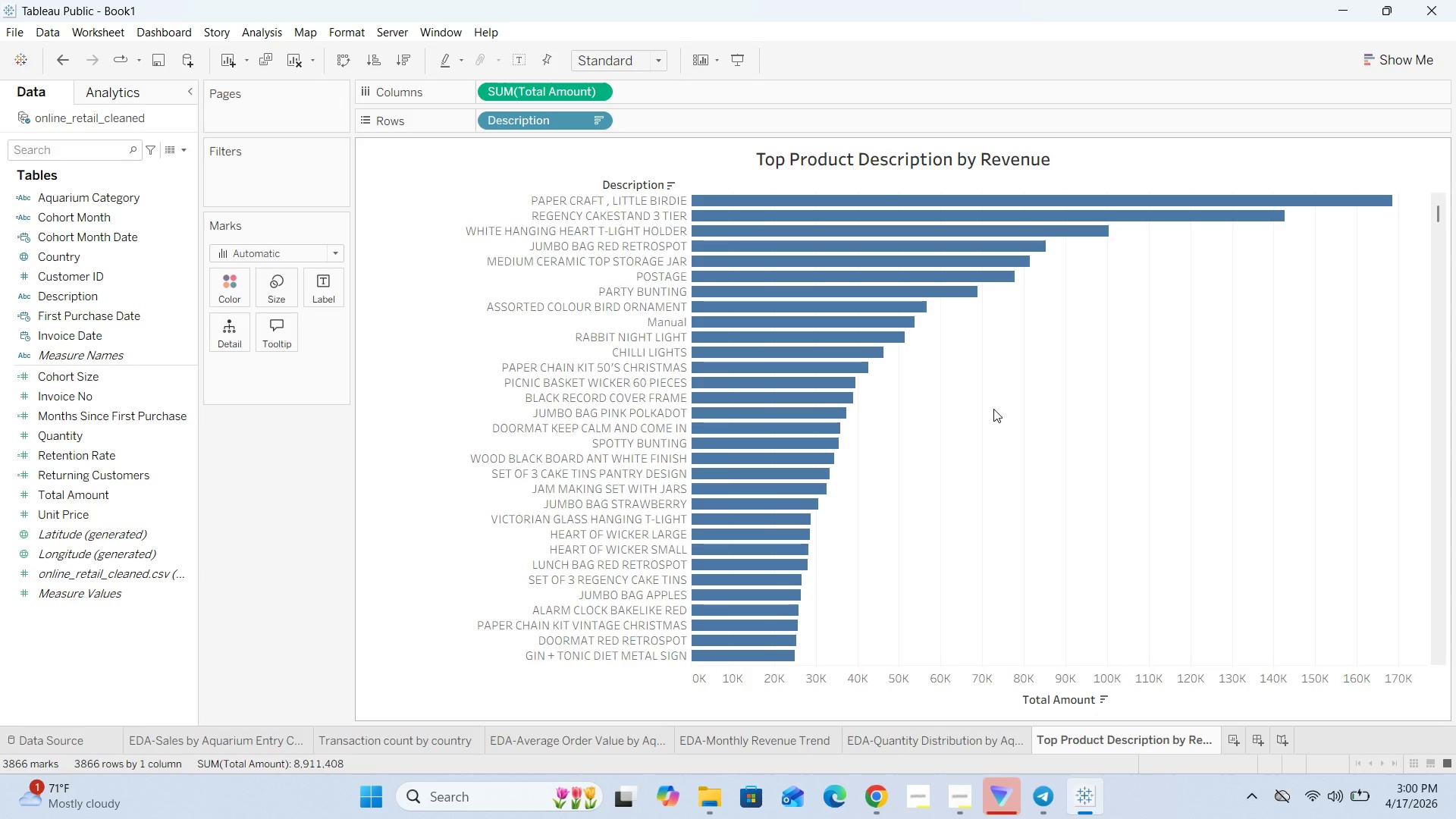 
left_click([1040, 739])
 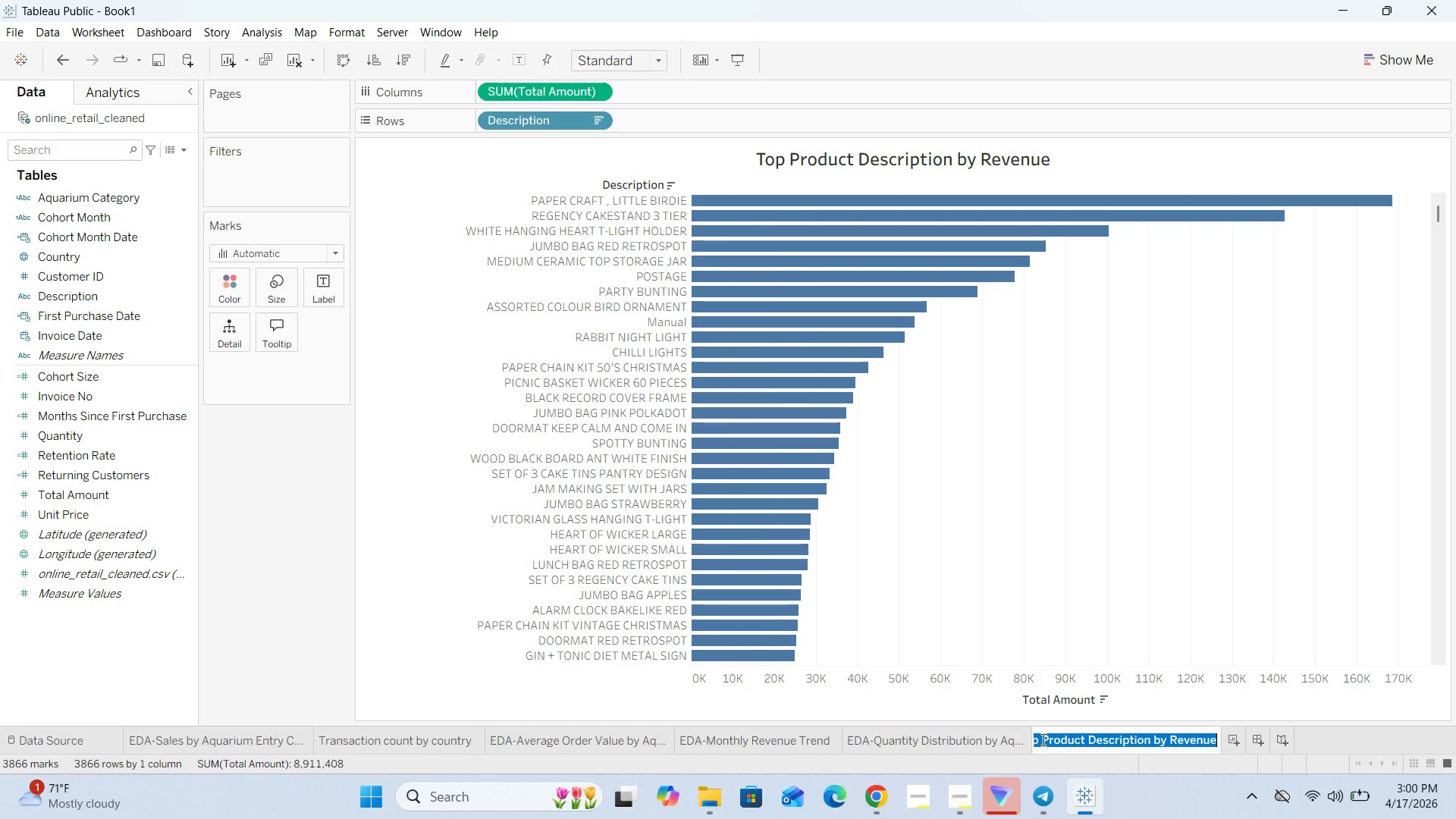 
left_click([1042, 739])
 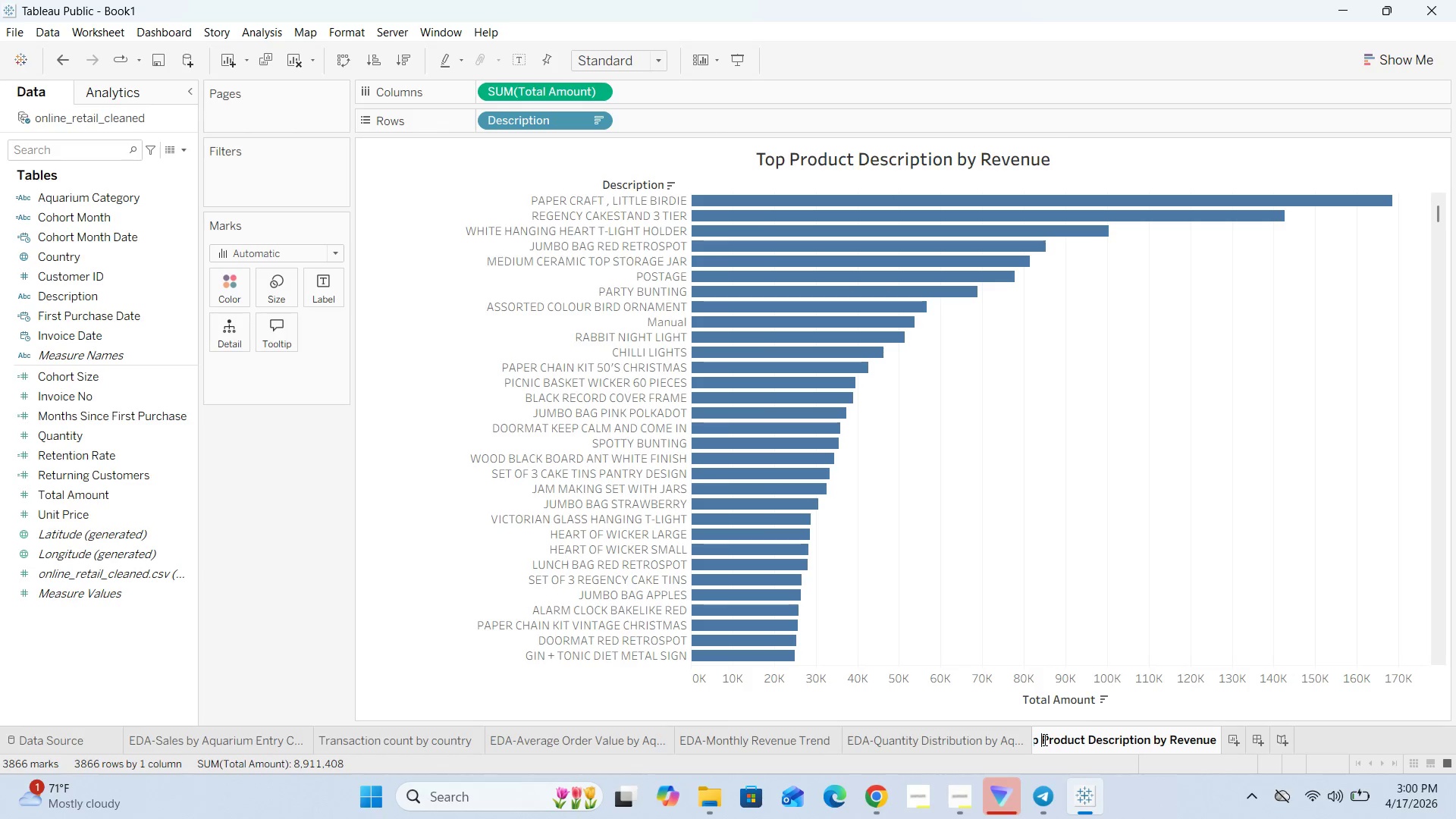 
hold_key(key=ArrowLeft, duration=1.03)
 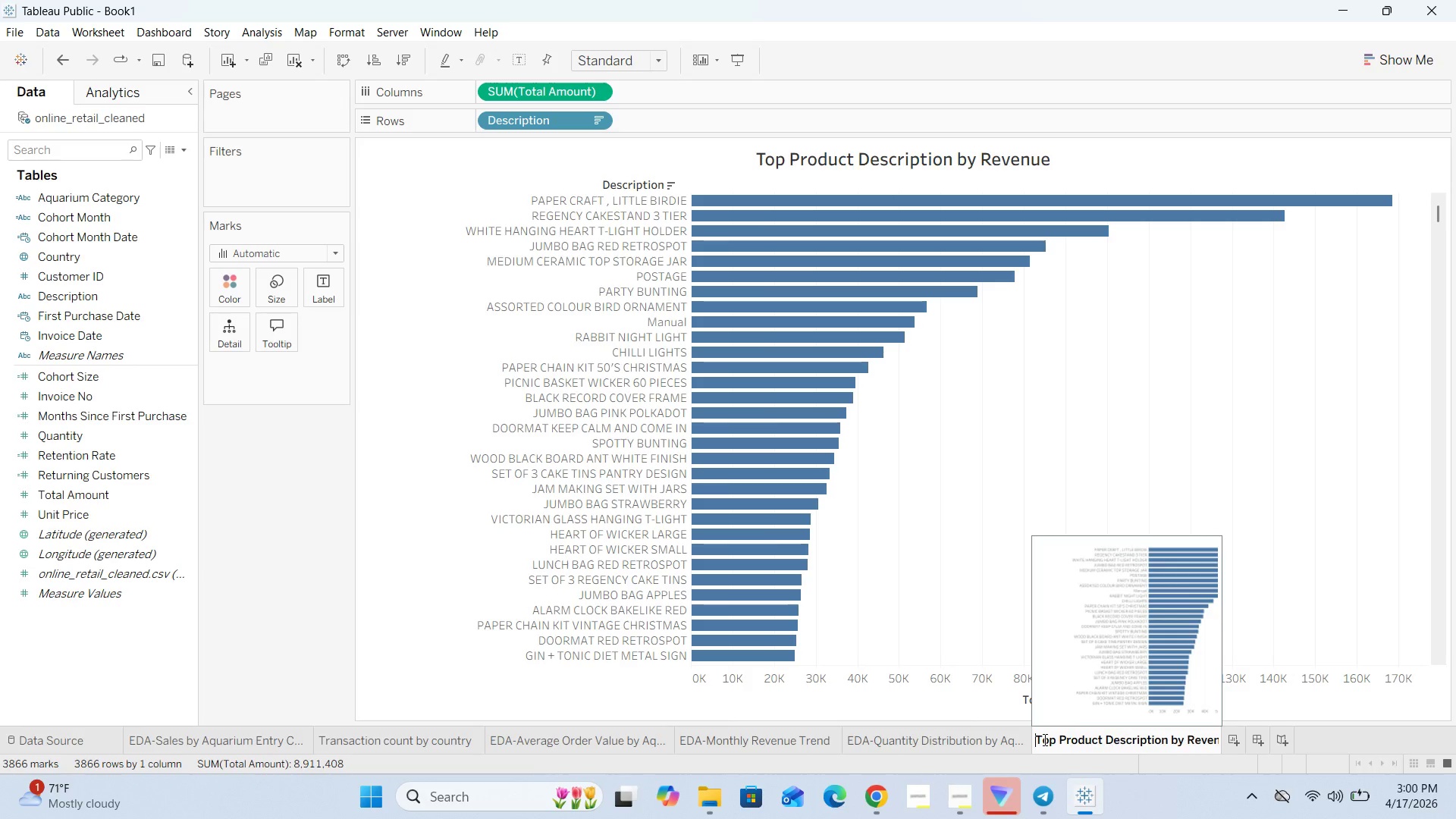 
type(EDA-)
 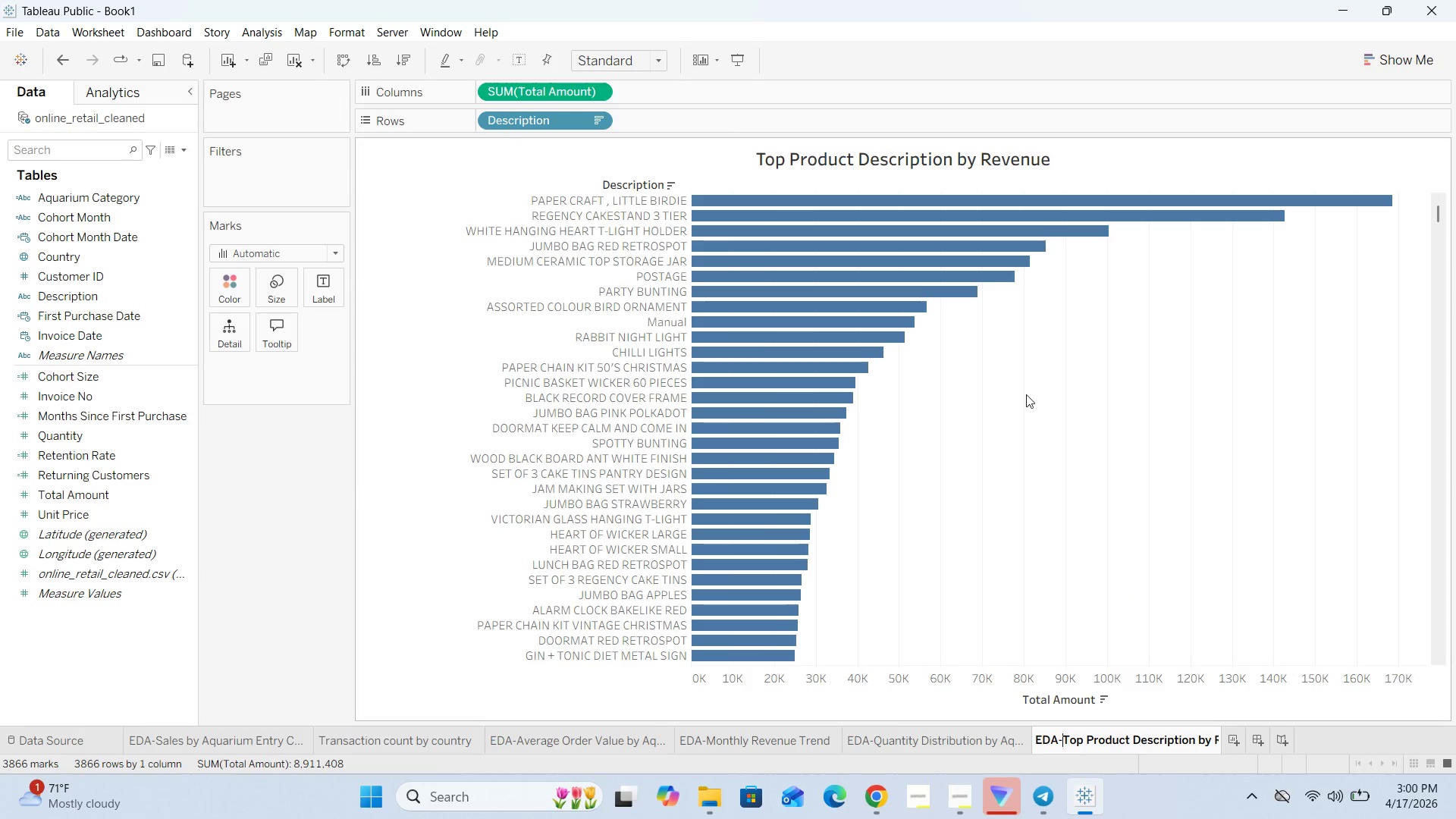 
left_click([964, 294])
 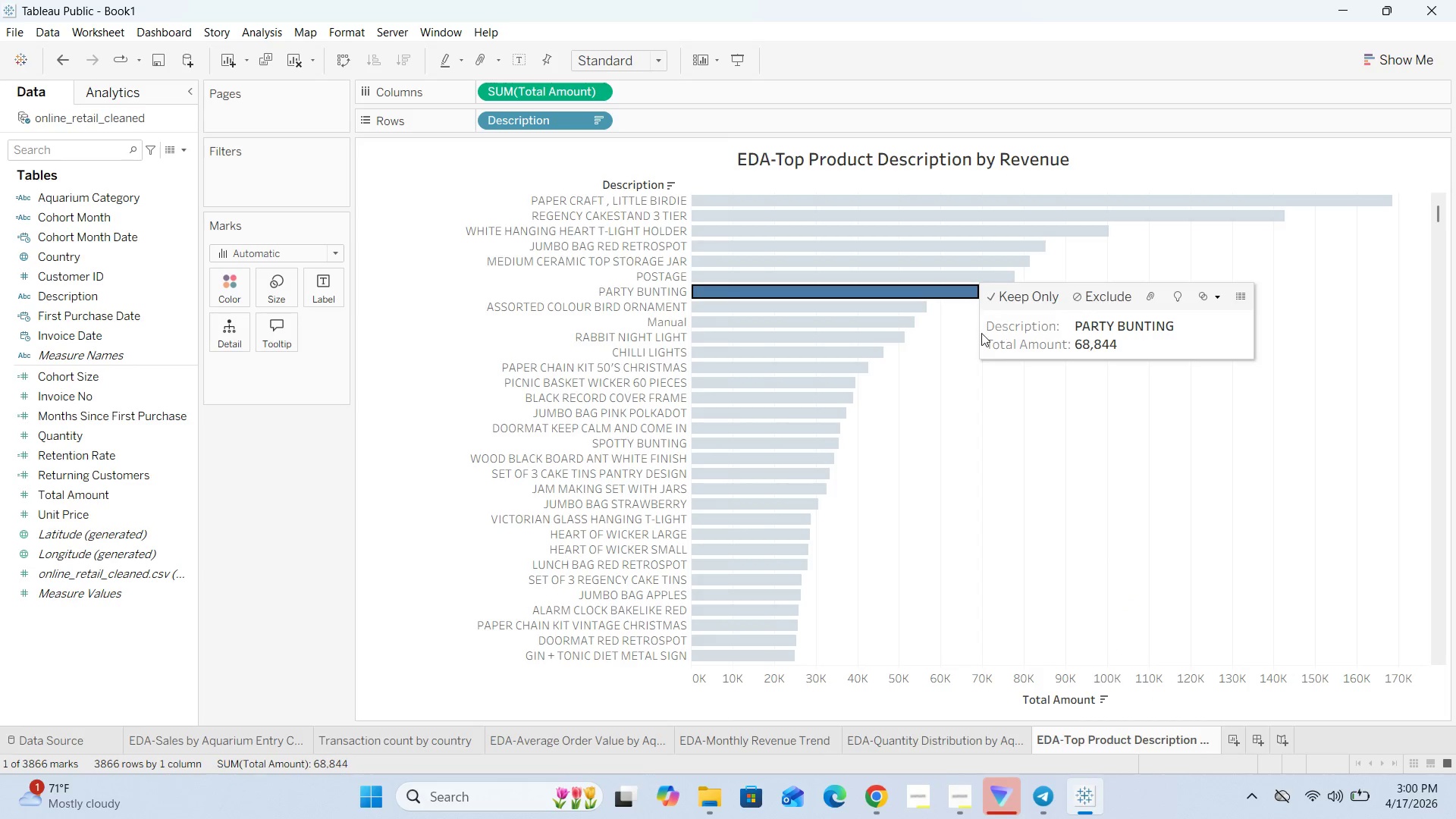 
left_click([945, 359])
 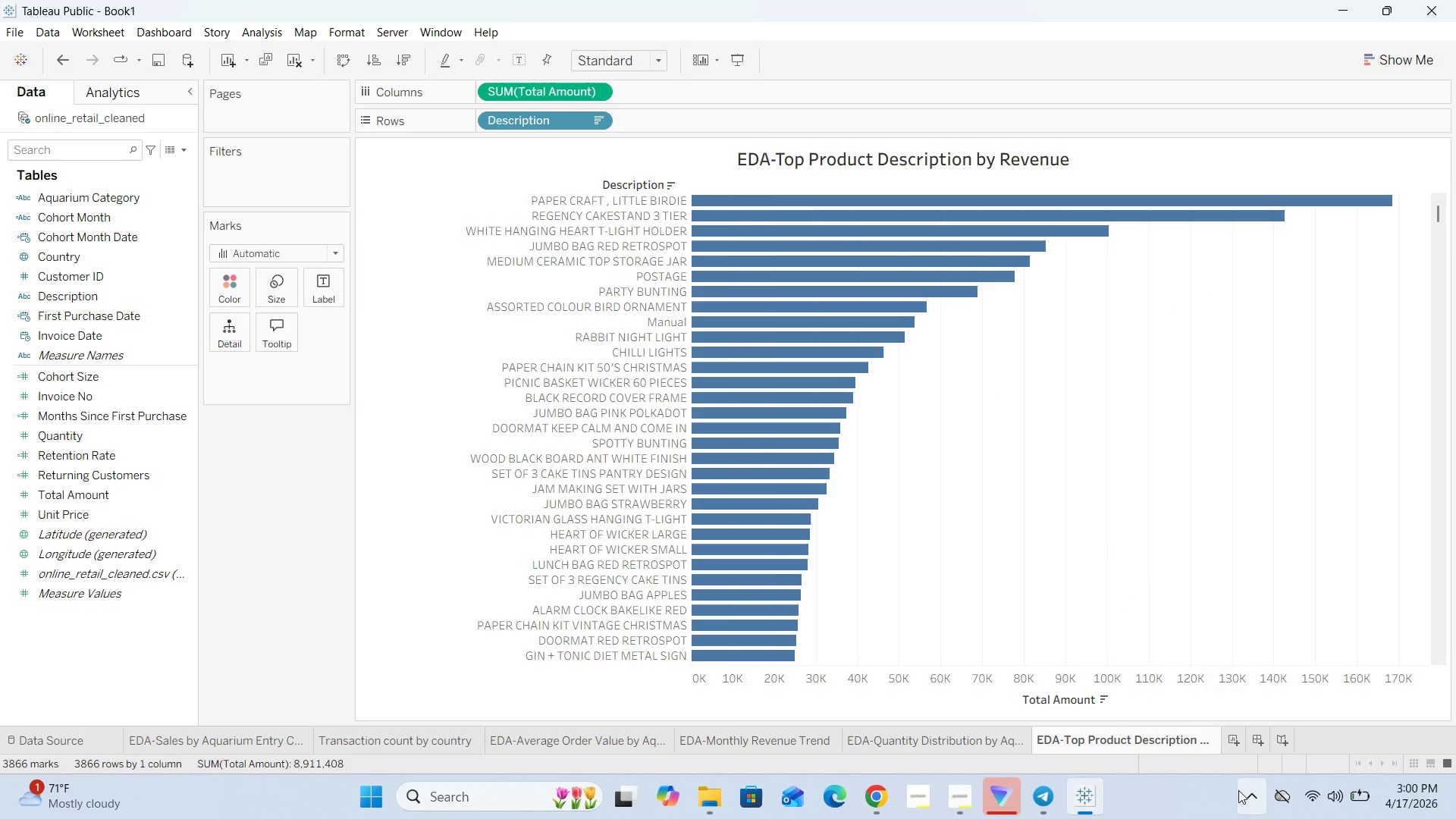 
left_click([1235, 748])
 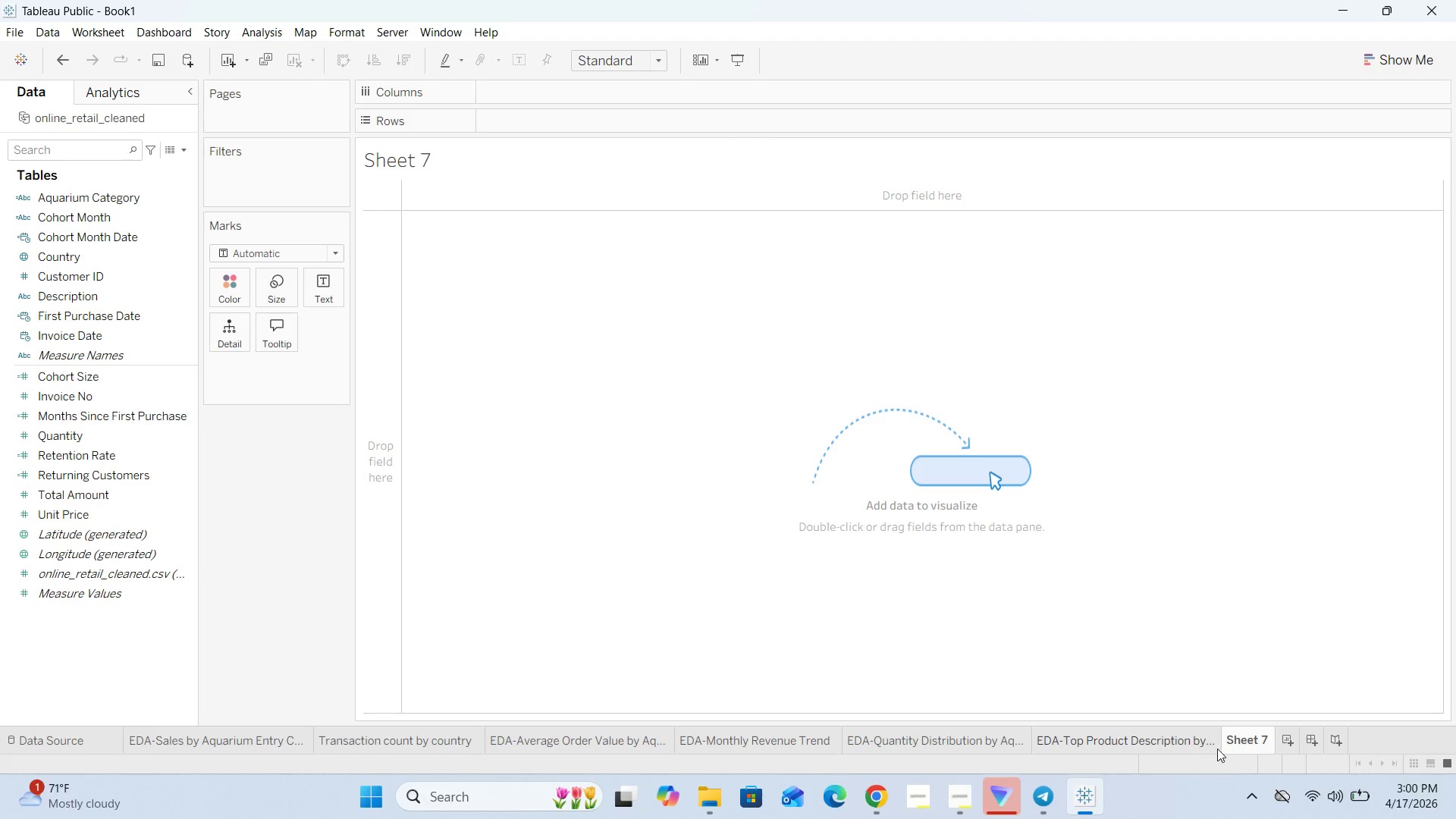 
double_click([1245, 742])
 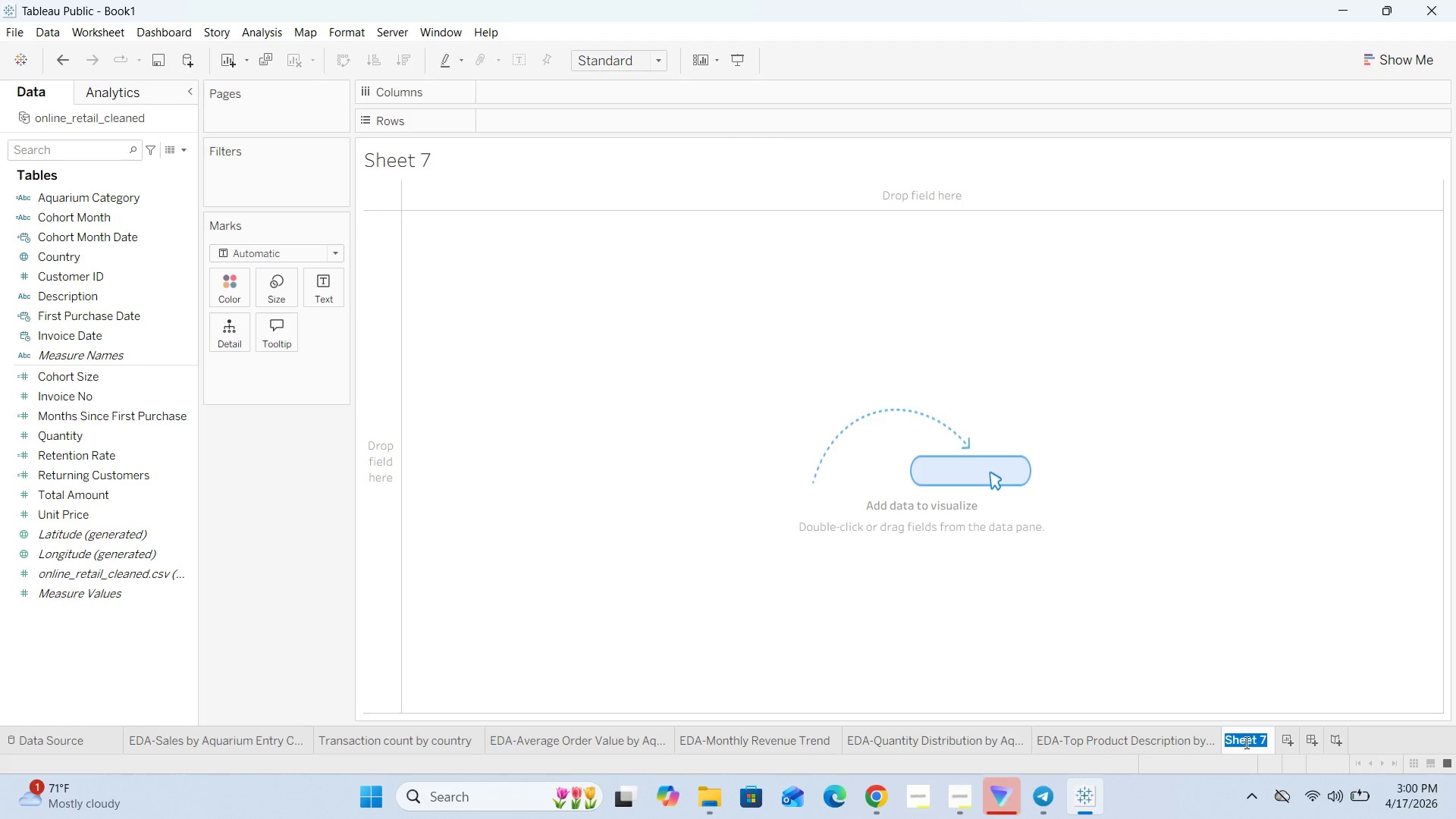 
key(Backspace)
 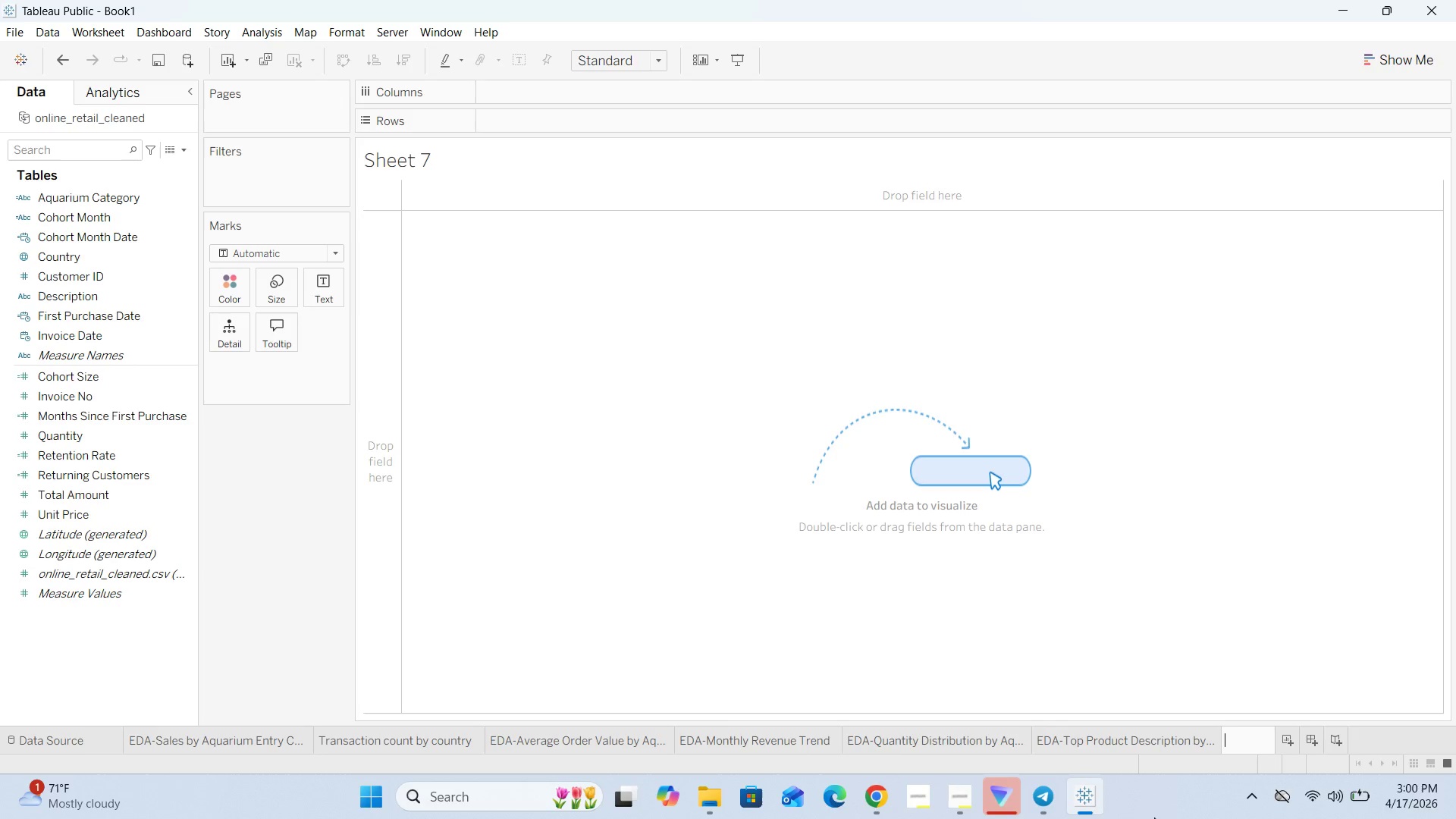 
left_click([958, 792])